 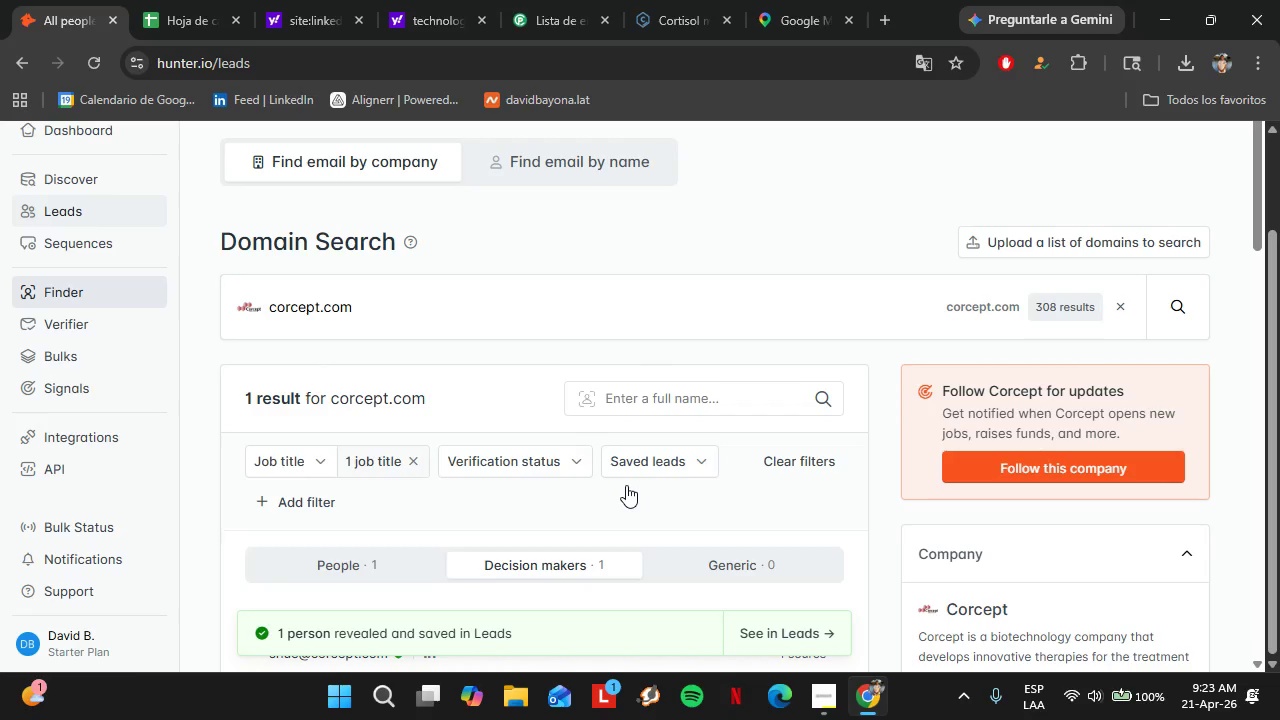 
scroll: coordinate [178, 432], scroll_direction: down, amount: 3.0
 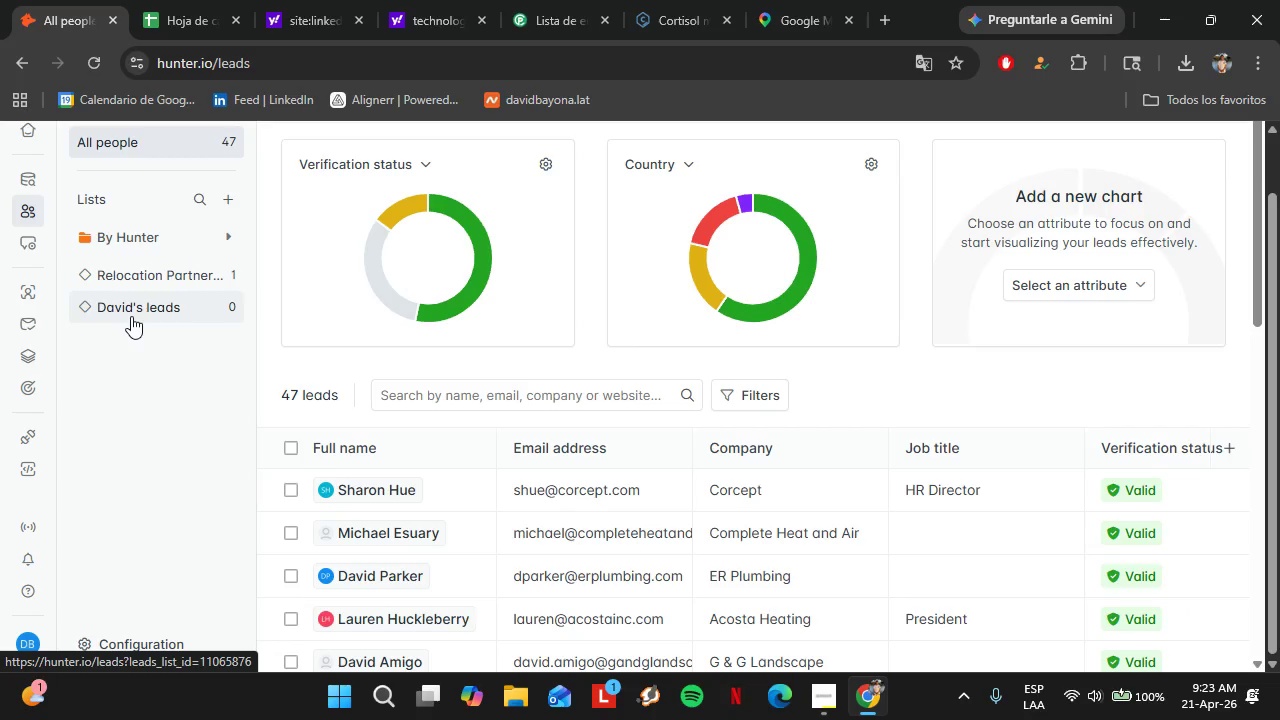 
wait(6.61)
 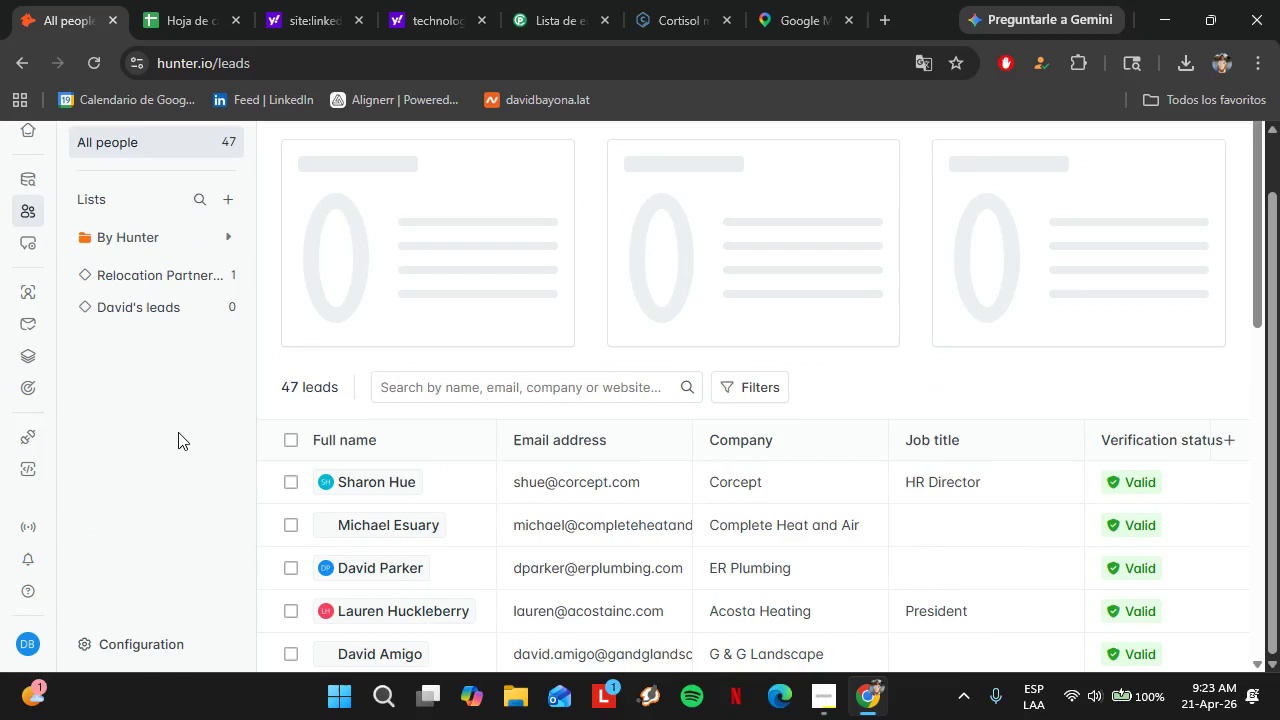 
left_click([183, 343])
 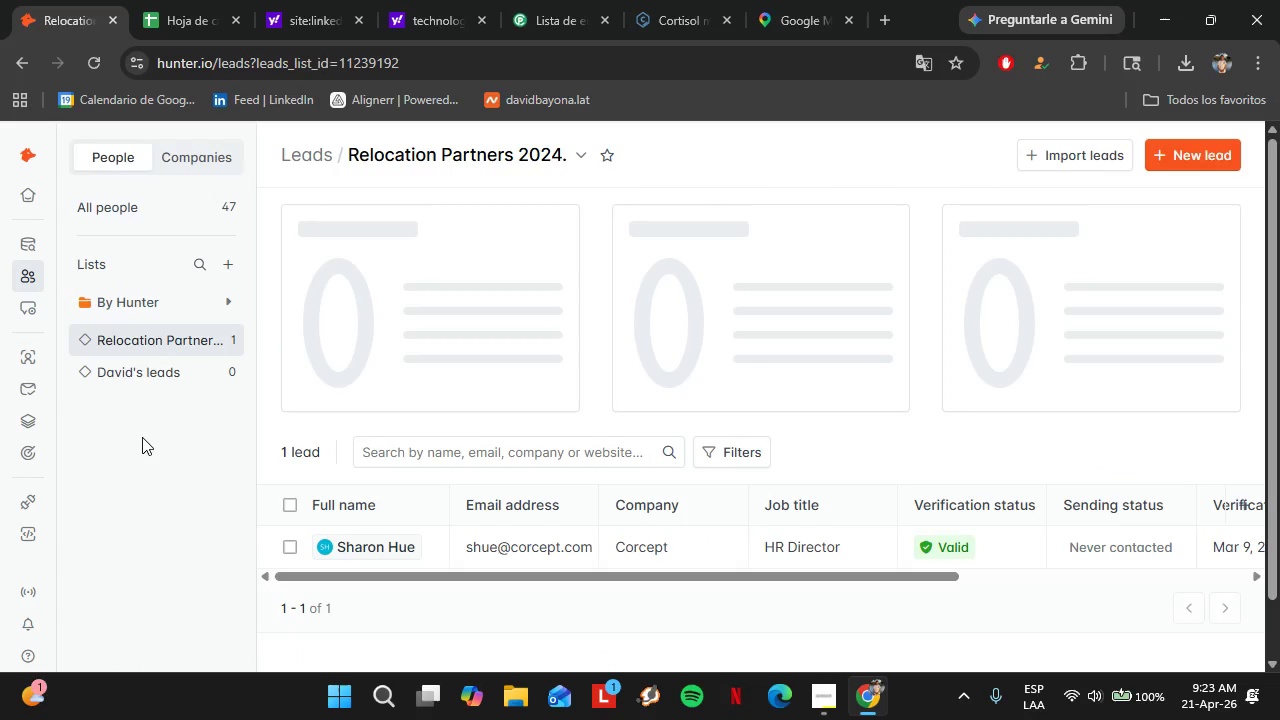 
wait(6.95)
 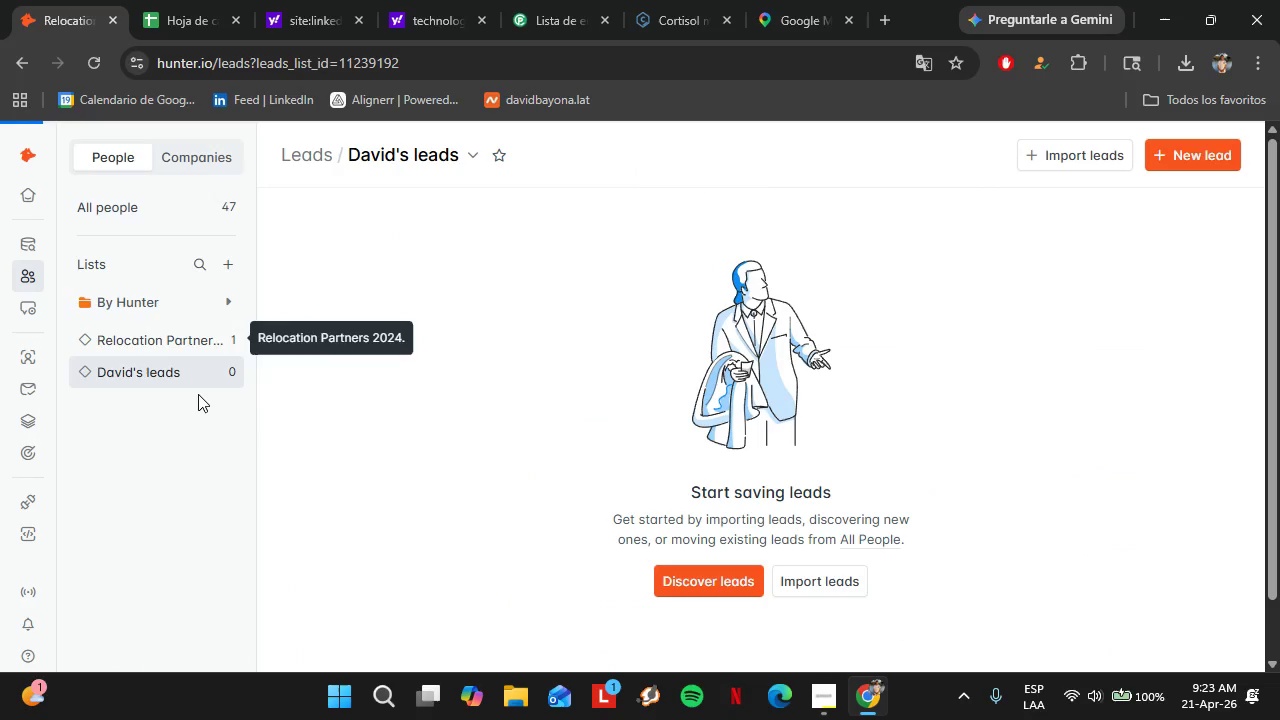 
scroll: coordinate [161, 429], scroll_direction: down, amount: 1.0
 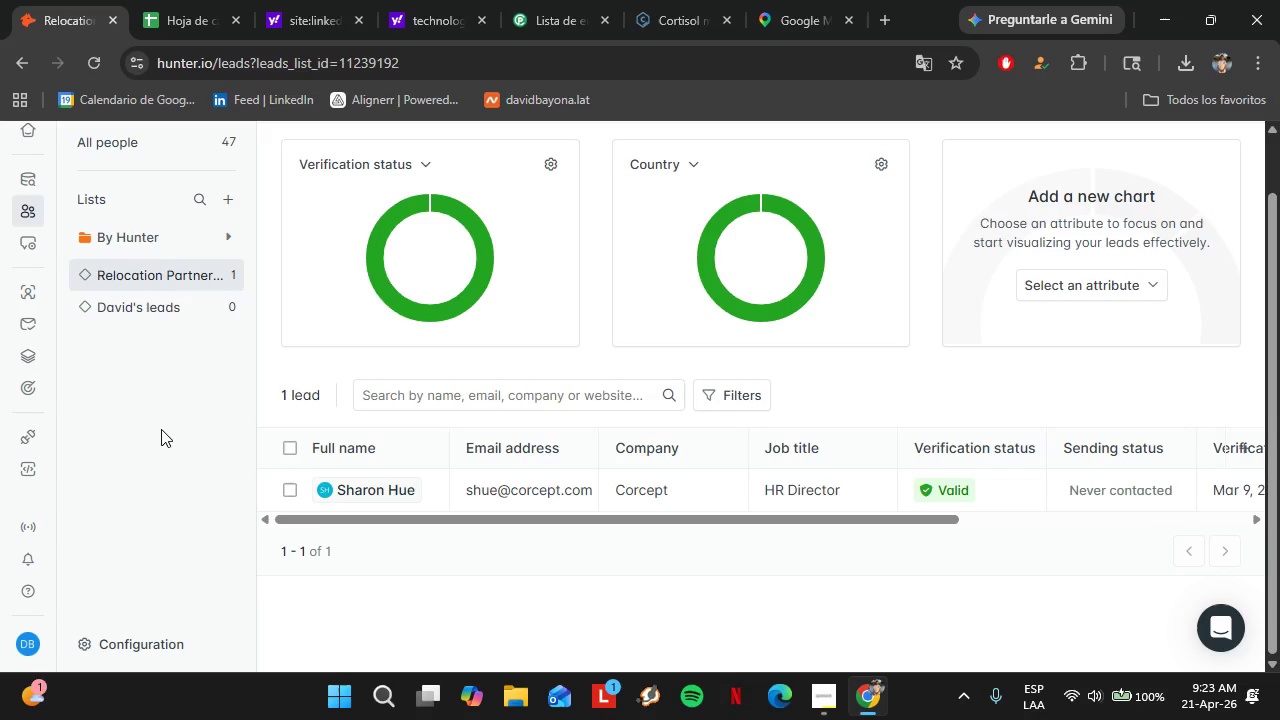 
left_click([129, 647])
 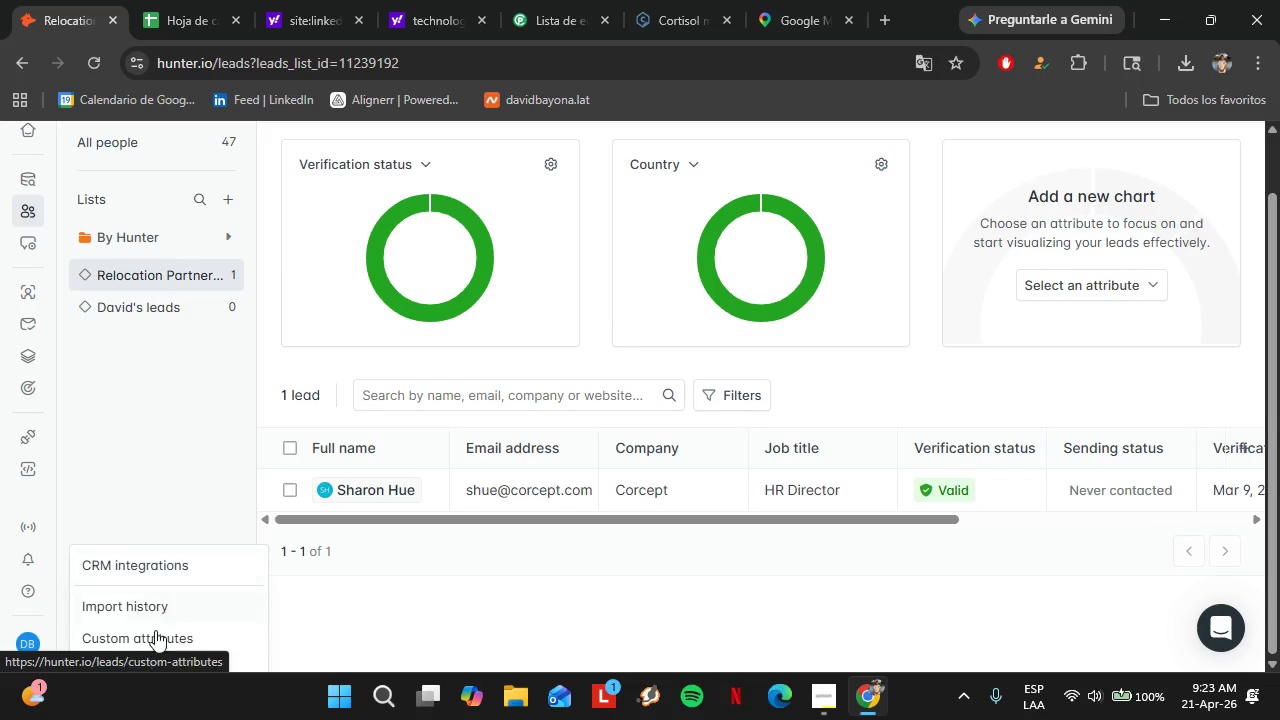 
left_click([156, 632])
 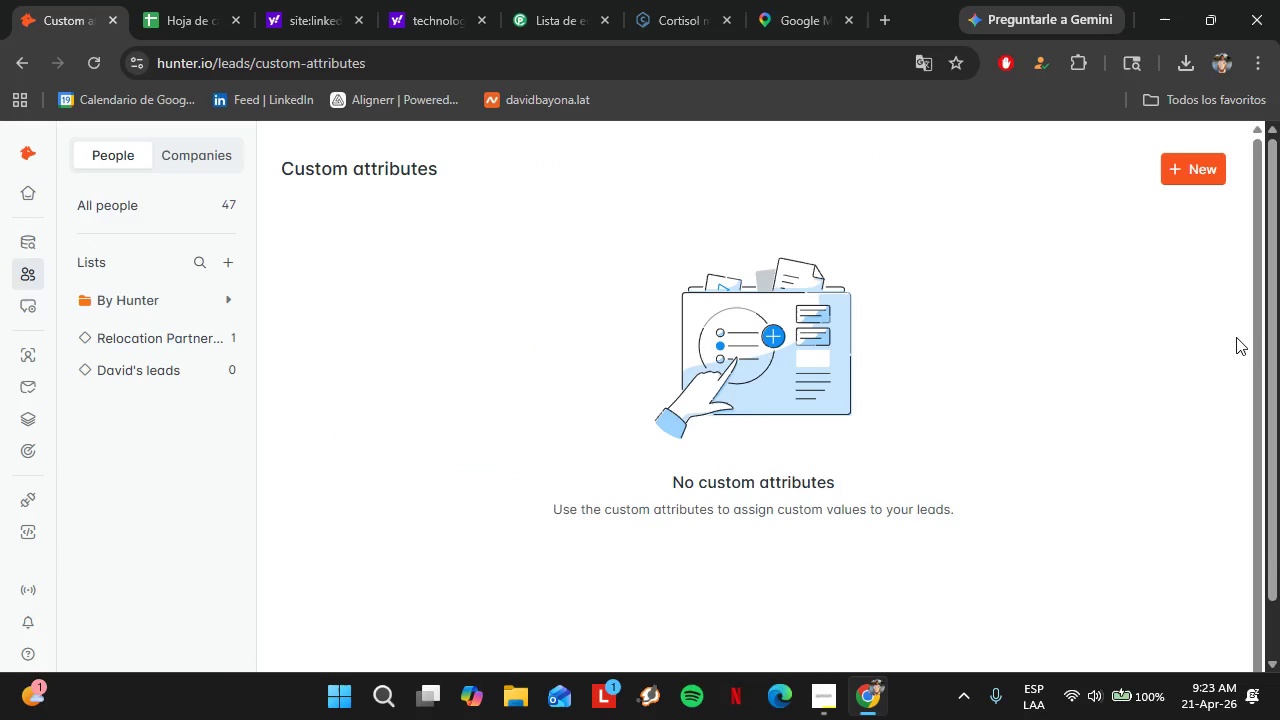 
left_click([1205, 167])
 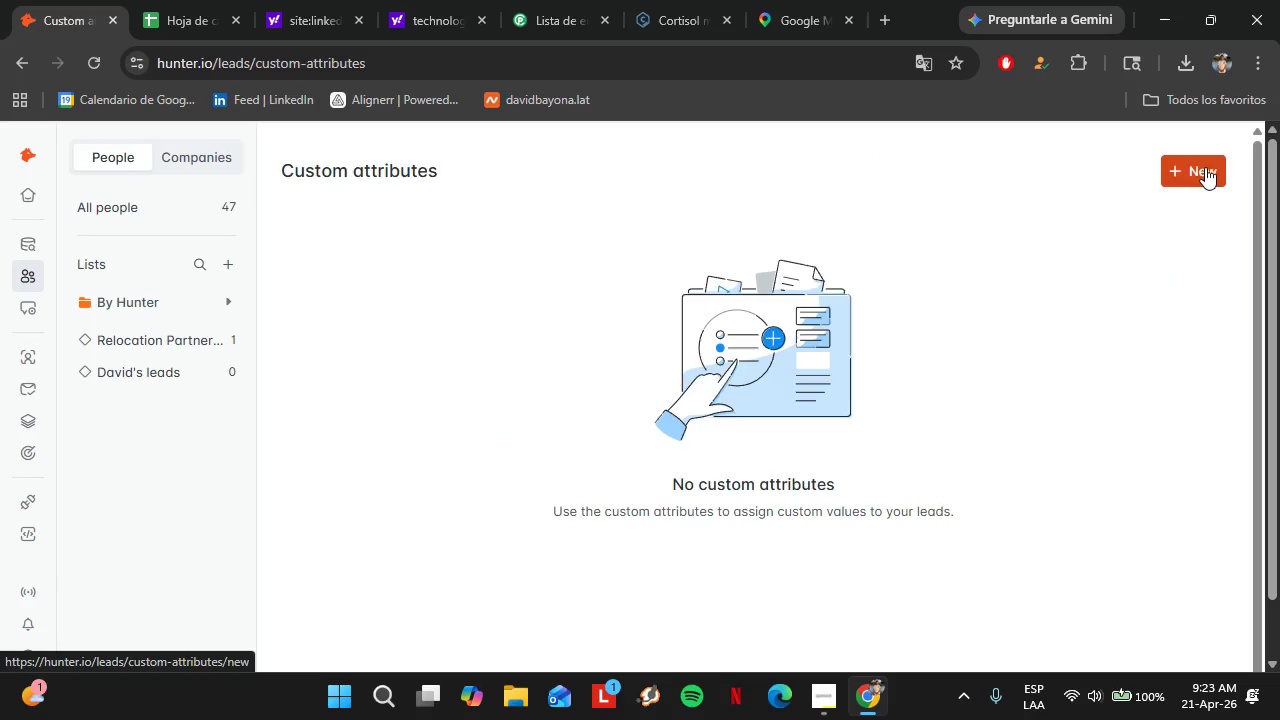 
left_click([422, 243])
 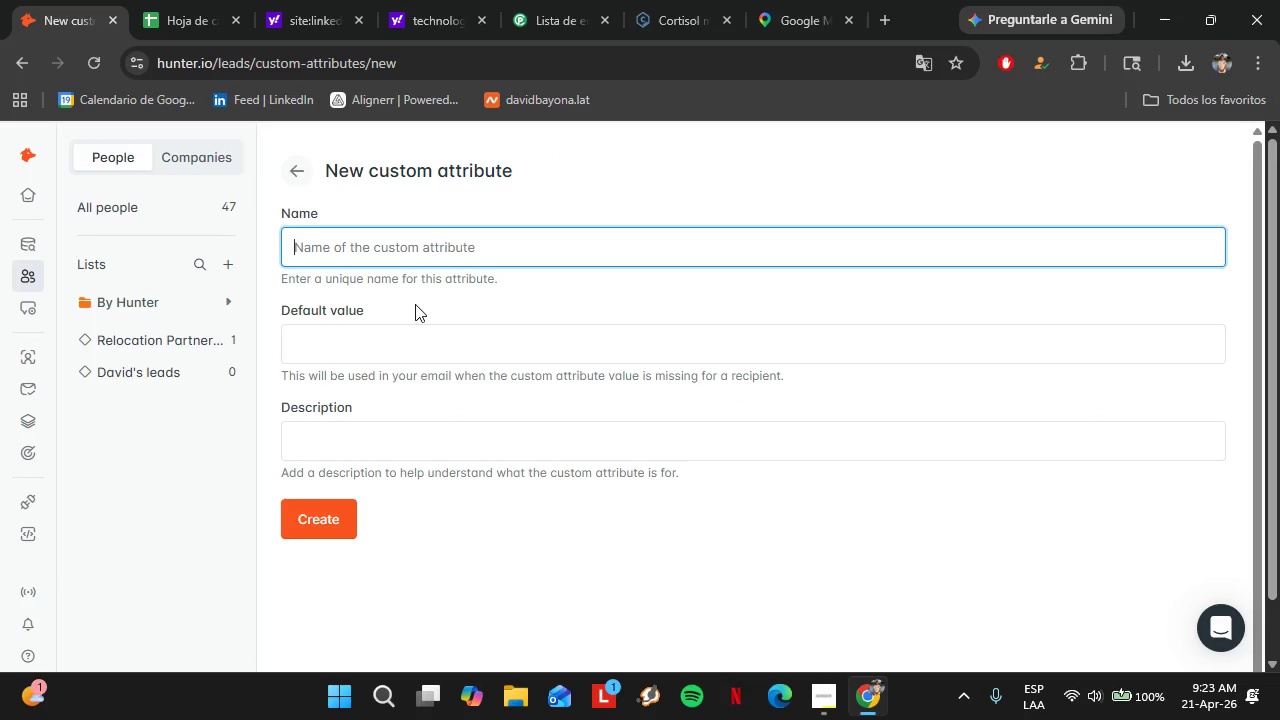 
left_click([405, 350])
 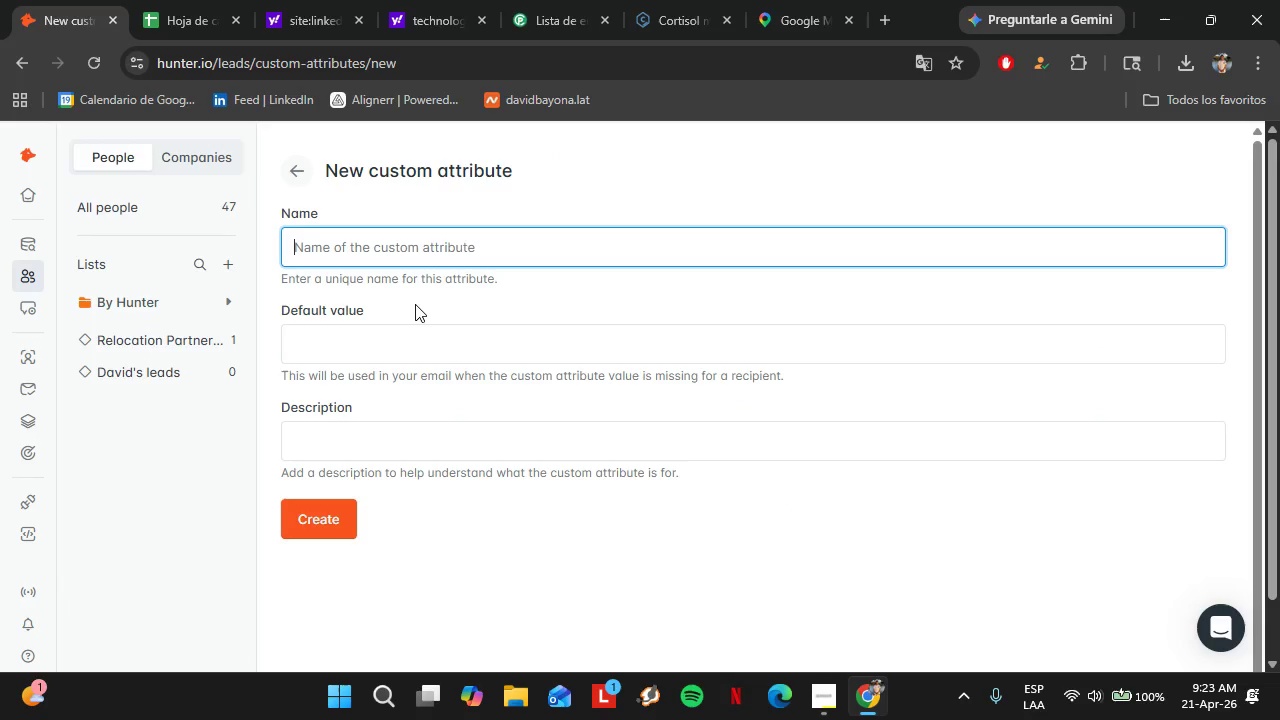 
key(Control+V)
 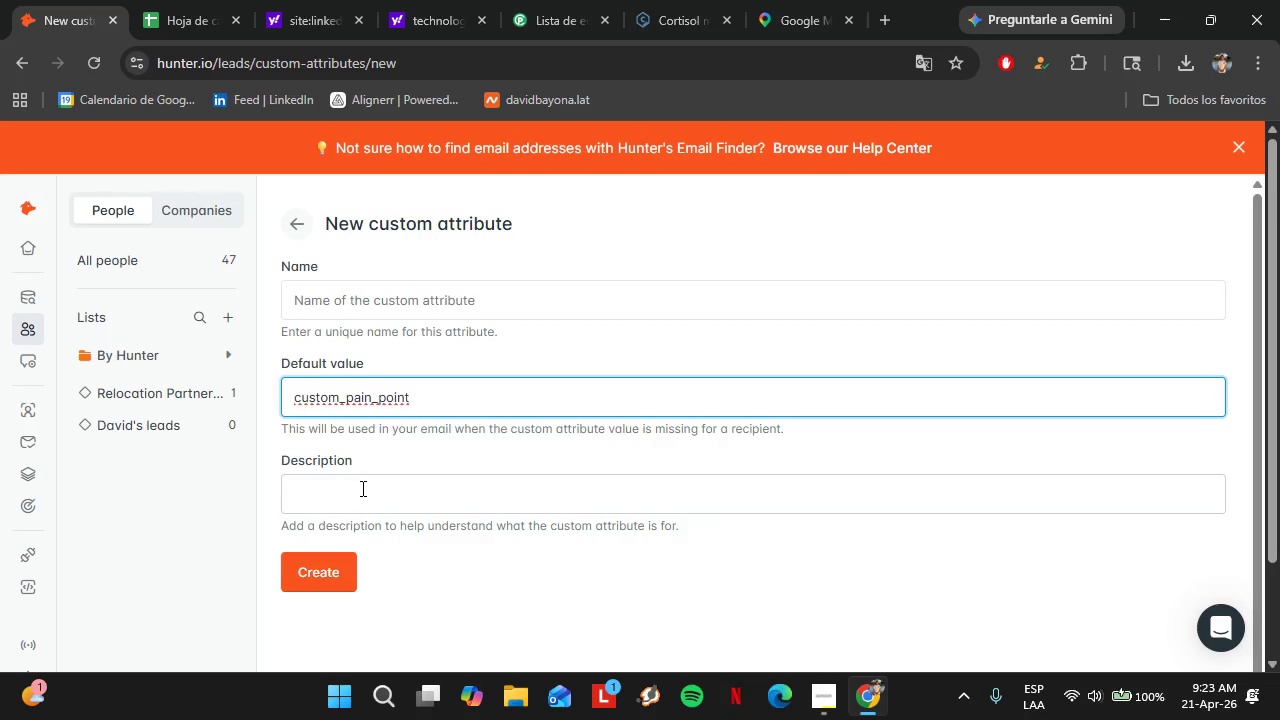 
left_click([361, 488])
 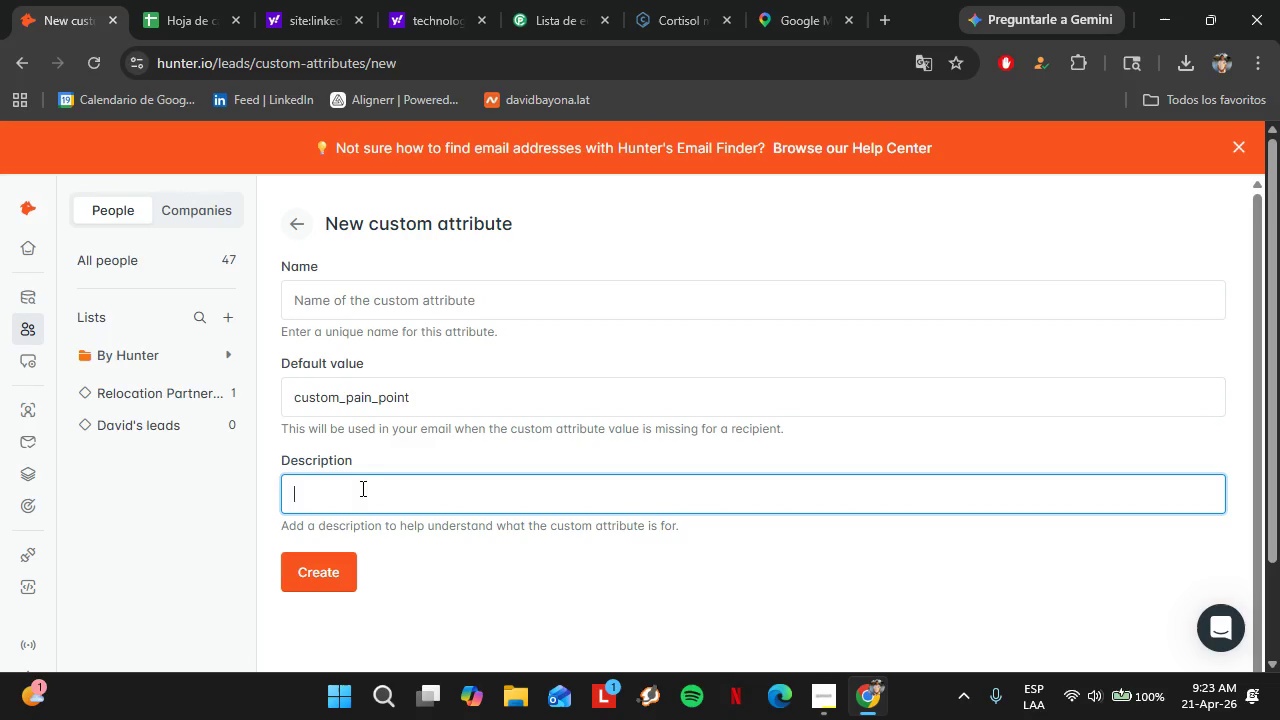 
key(Control+V)
 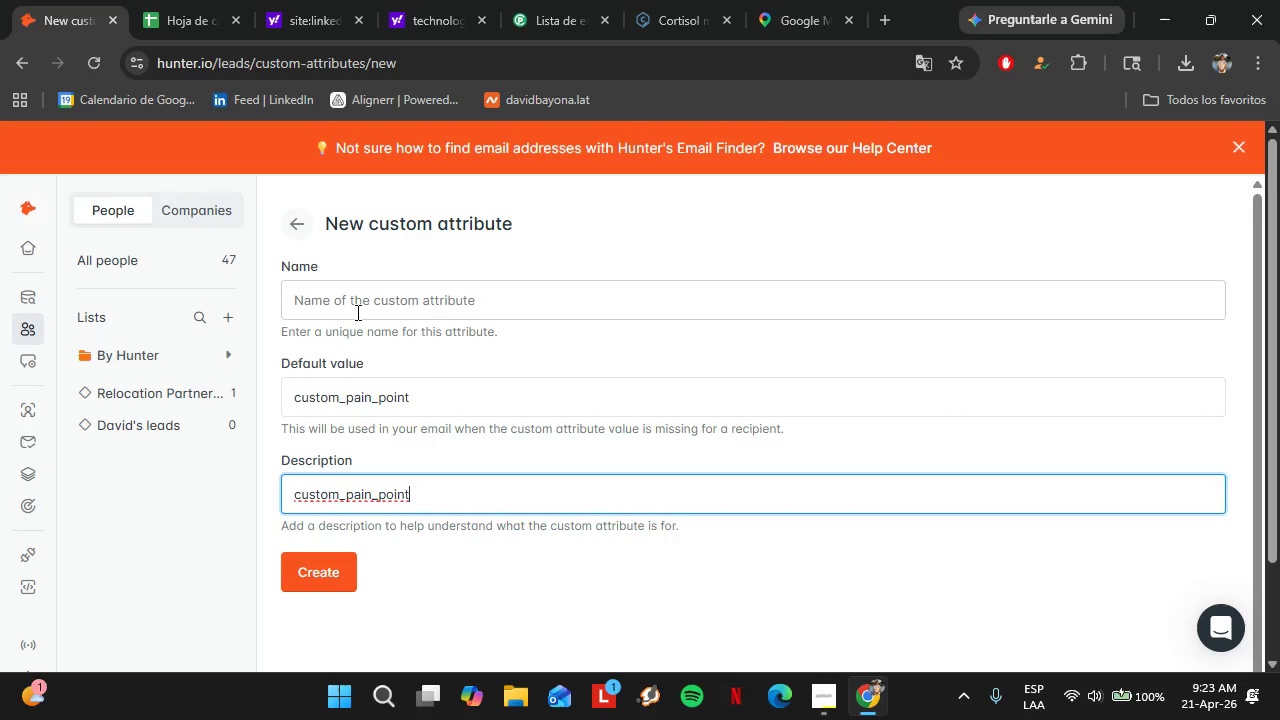 
left_click([356, 312])
 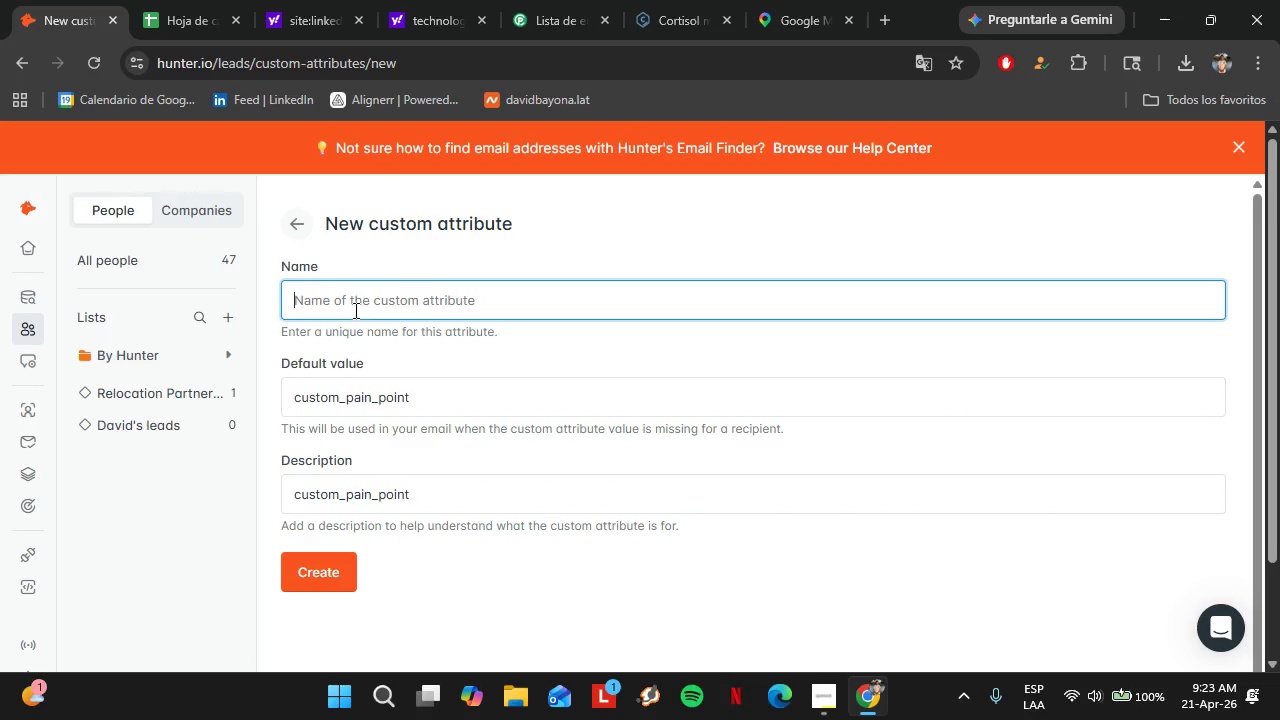 
type(Custon P)
key(Backspace)
key(Backspace)
key(Backspace)
type(m Pain Point)
 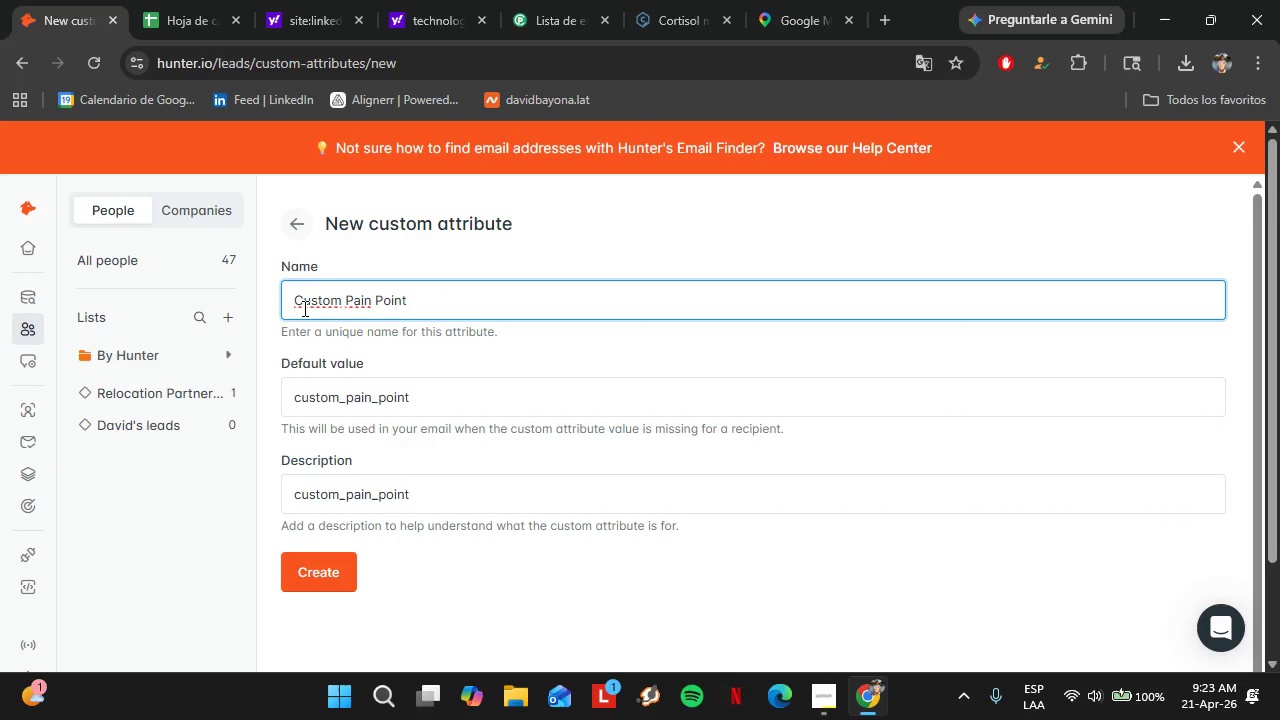 
left_click([323, 556])
 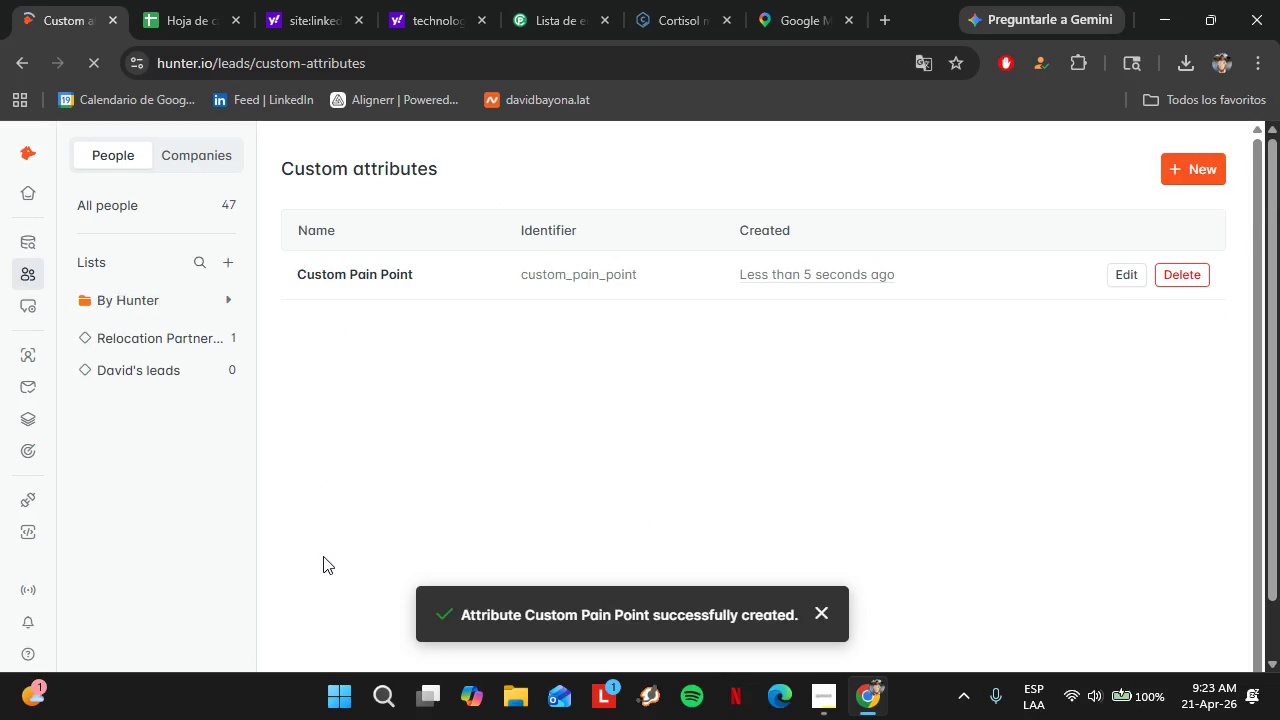 
wait(9.53)
 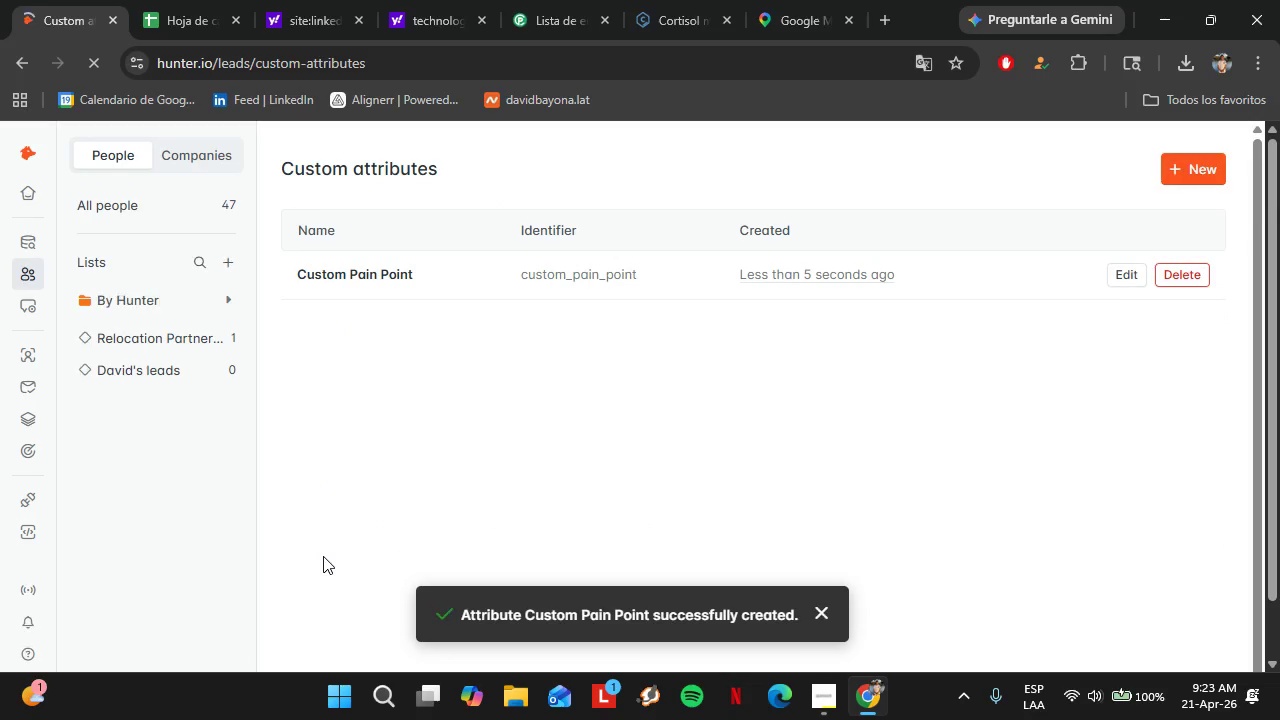 
left_click([168, 333])
 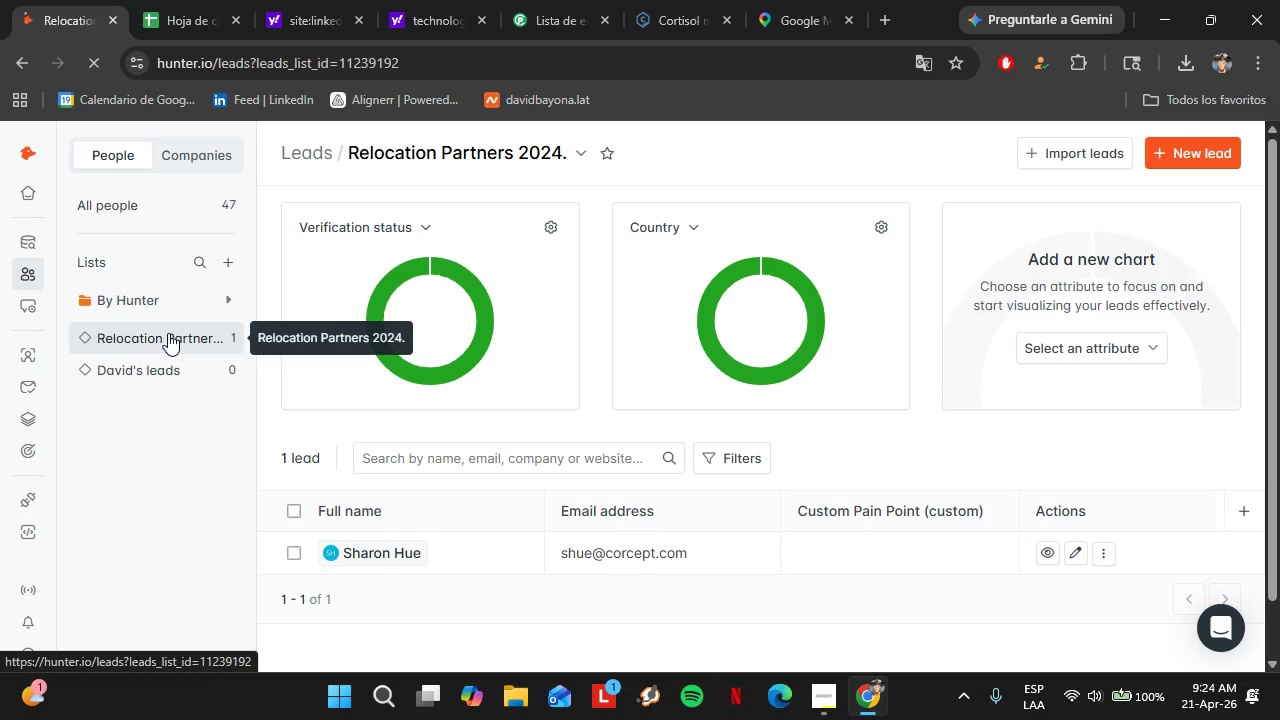 
wait(62.06)
 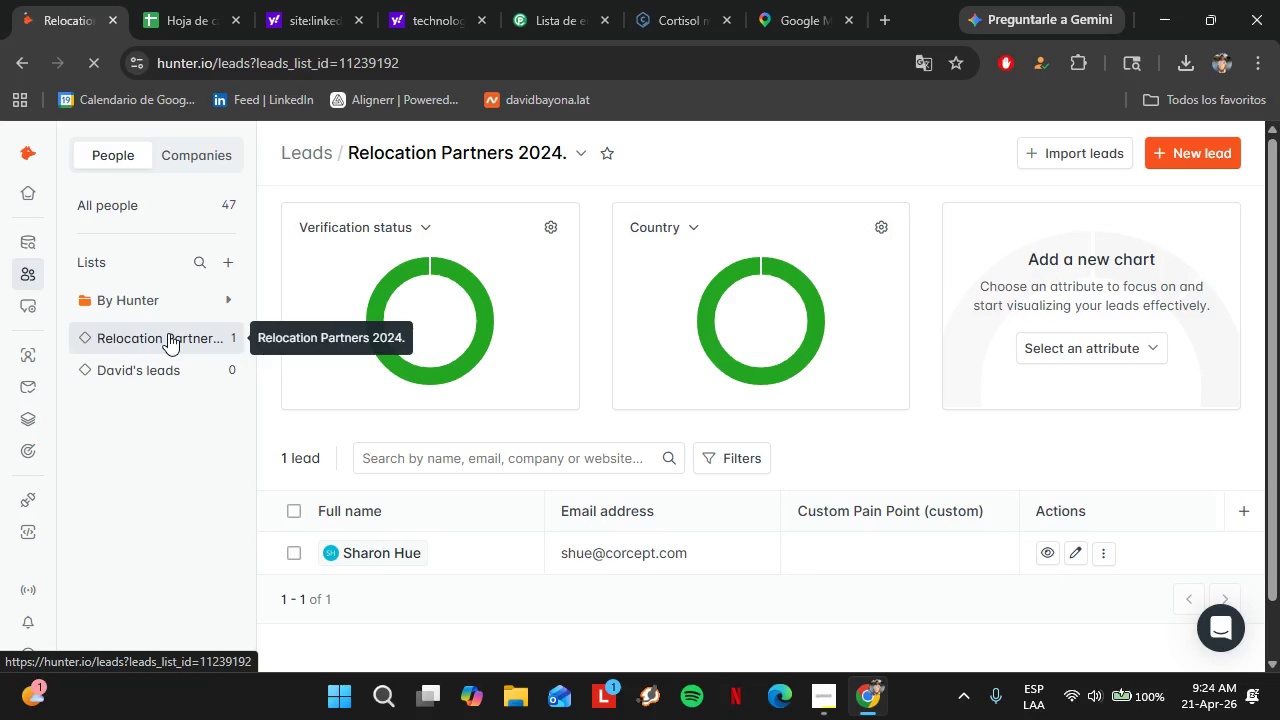 
left_click([826, 719])
 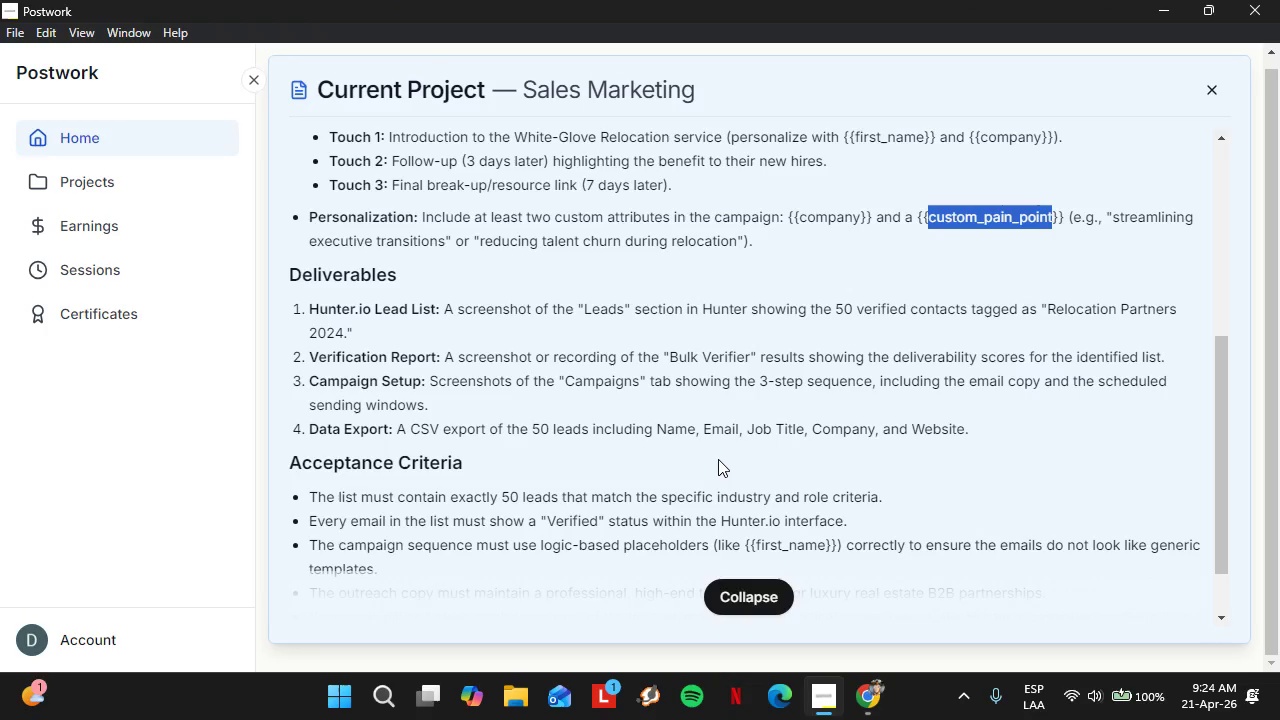 
left_click([719, 459])